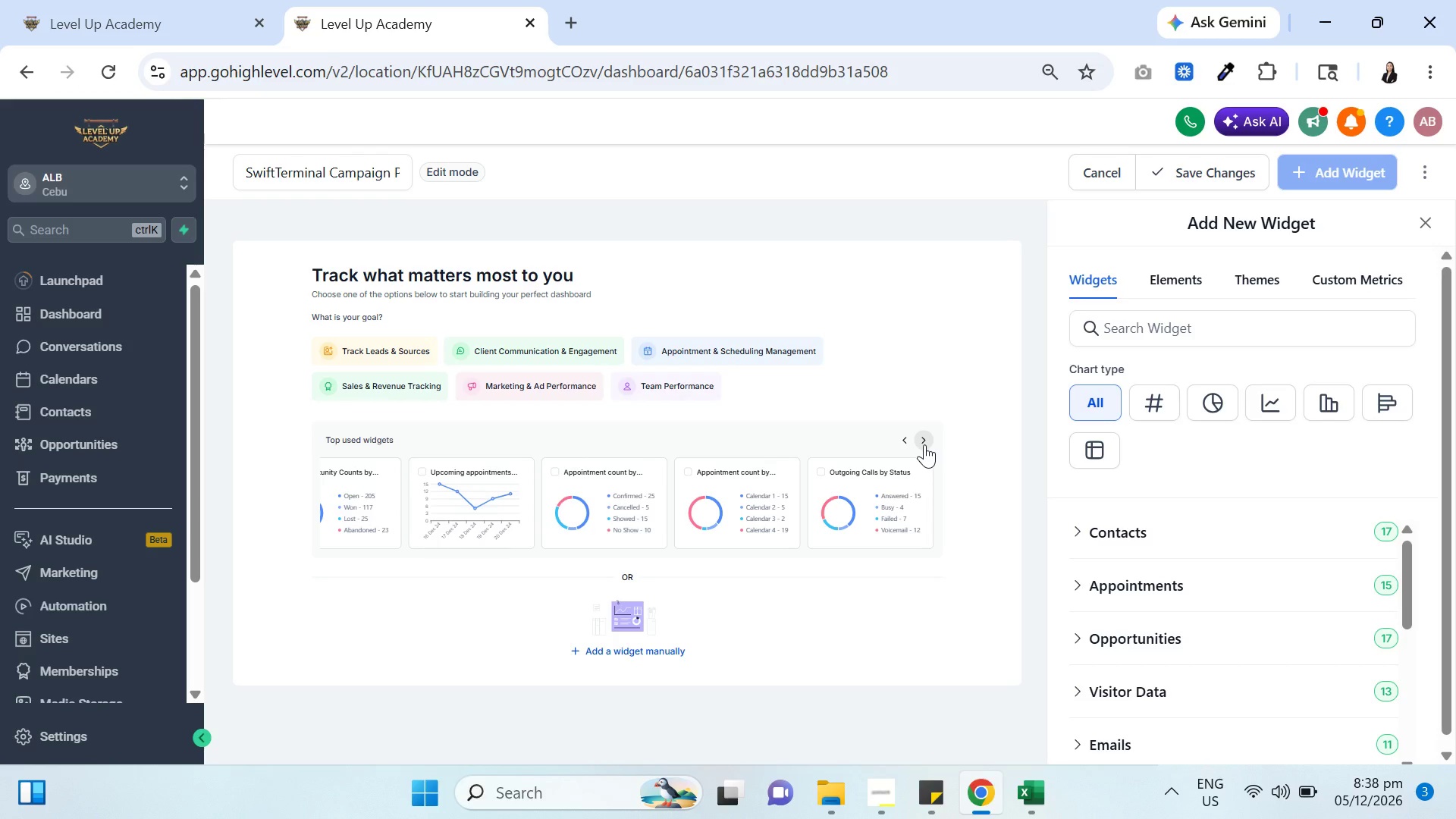 
wait(6.38)
 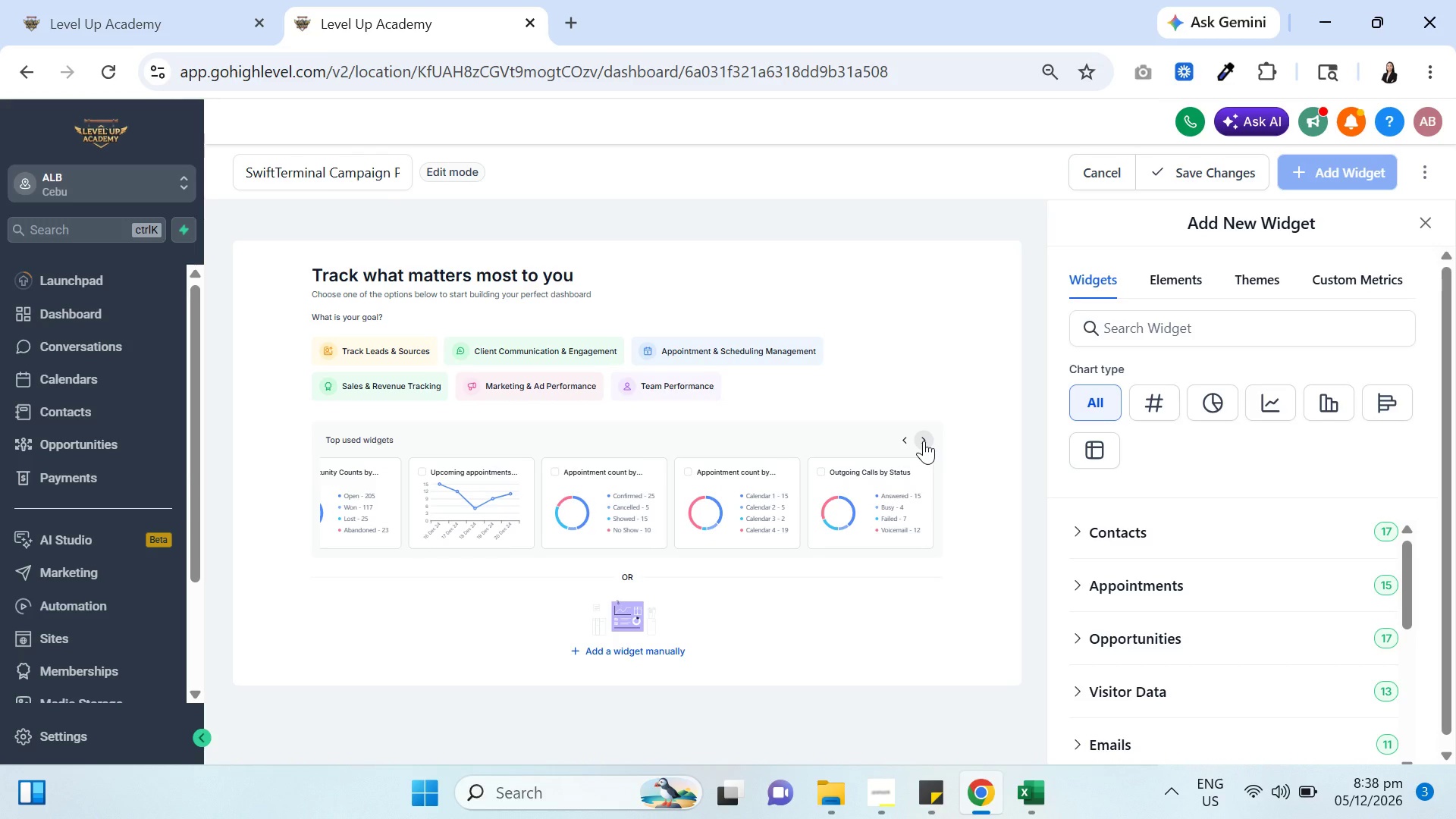 
left_click([407, 380])
 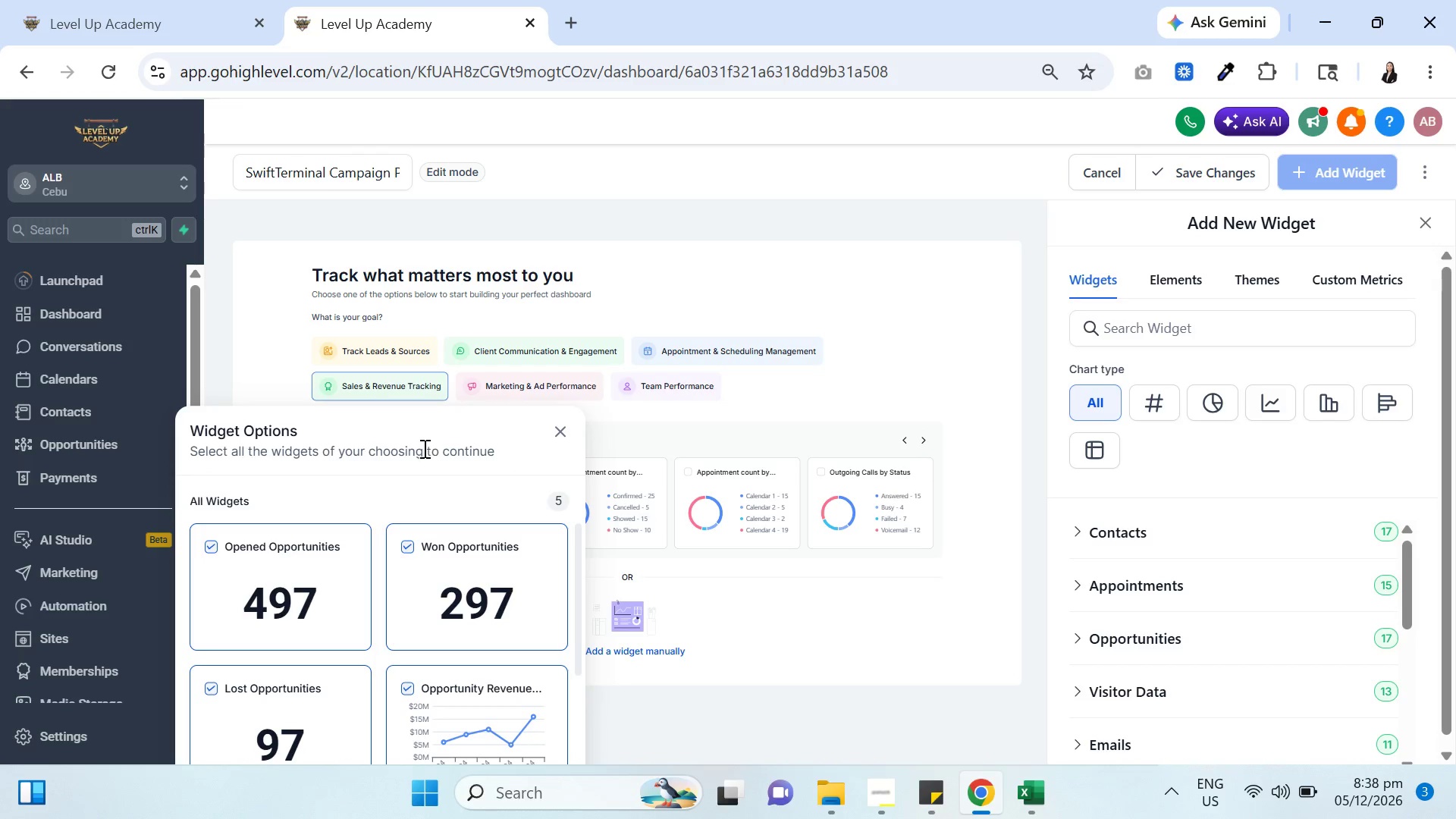 
scroll: coordinate [445, 626], scroll_direction: down, amount: 6.0
 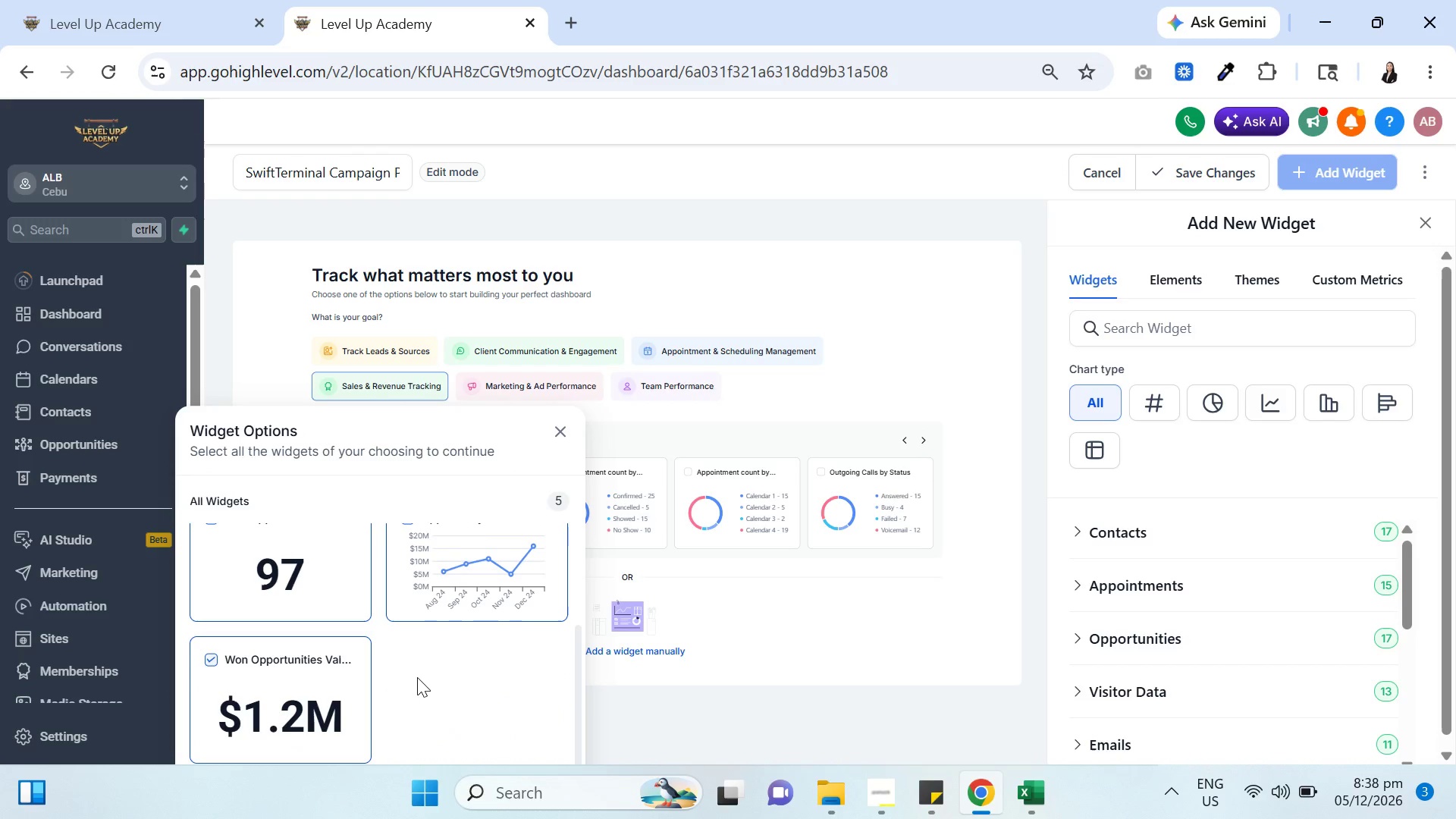 
scroll: coordinate [418, 676], scroll_direction: up, amount: 1.0
 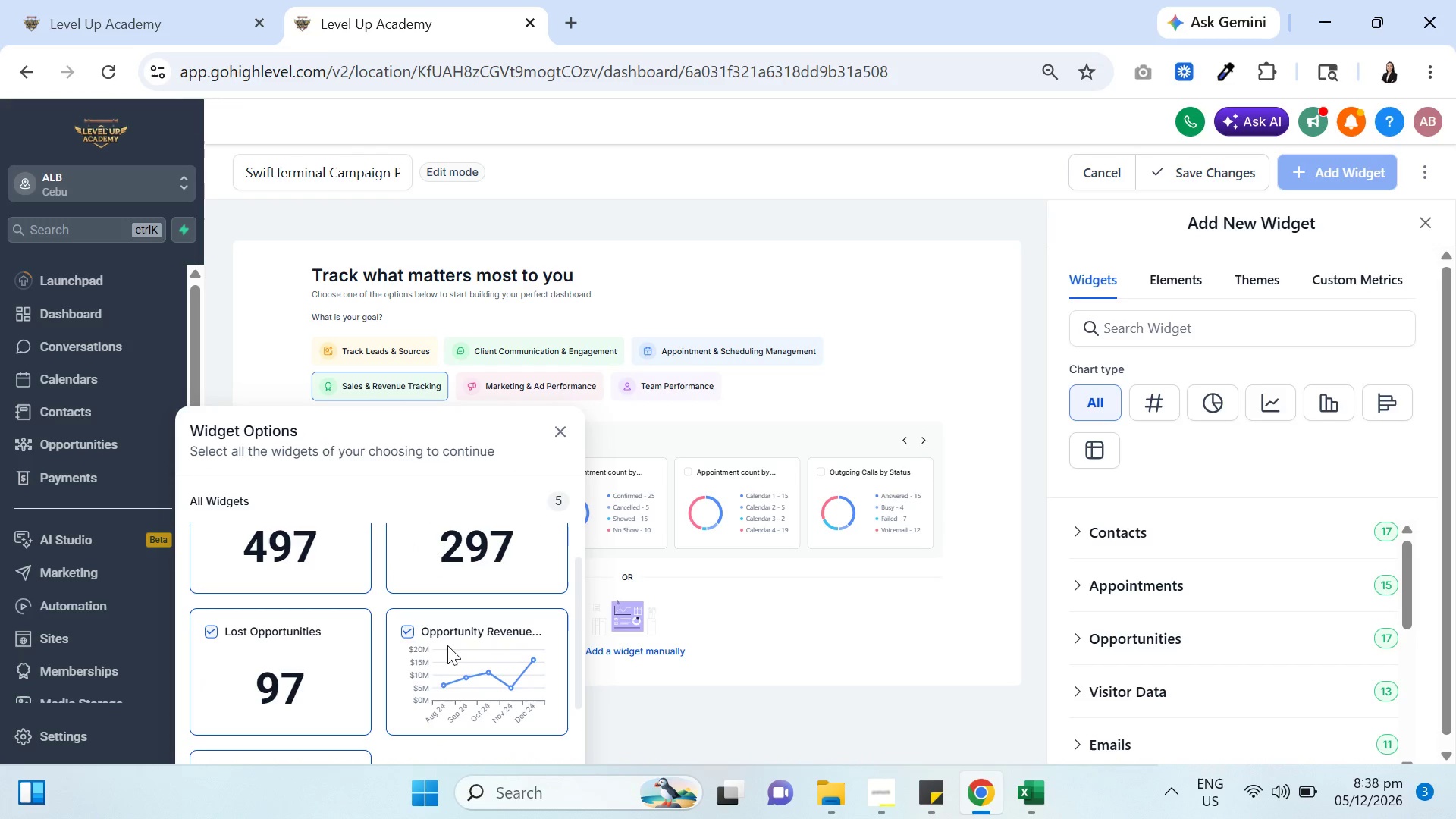 
left_click([447, 657])
 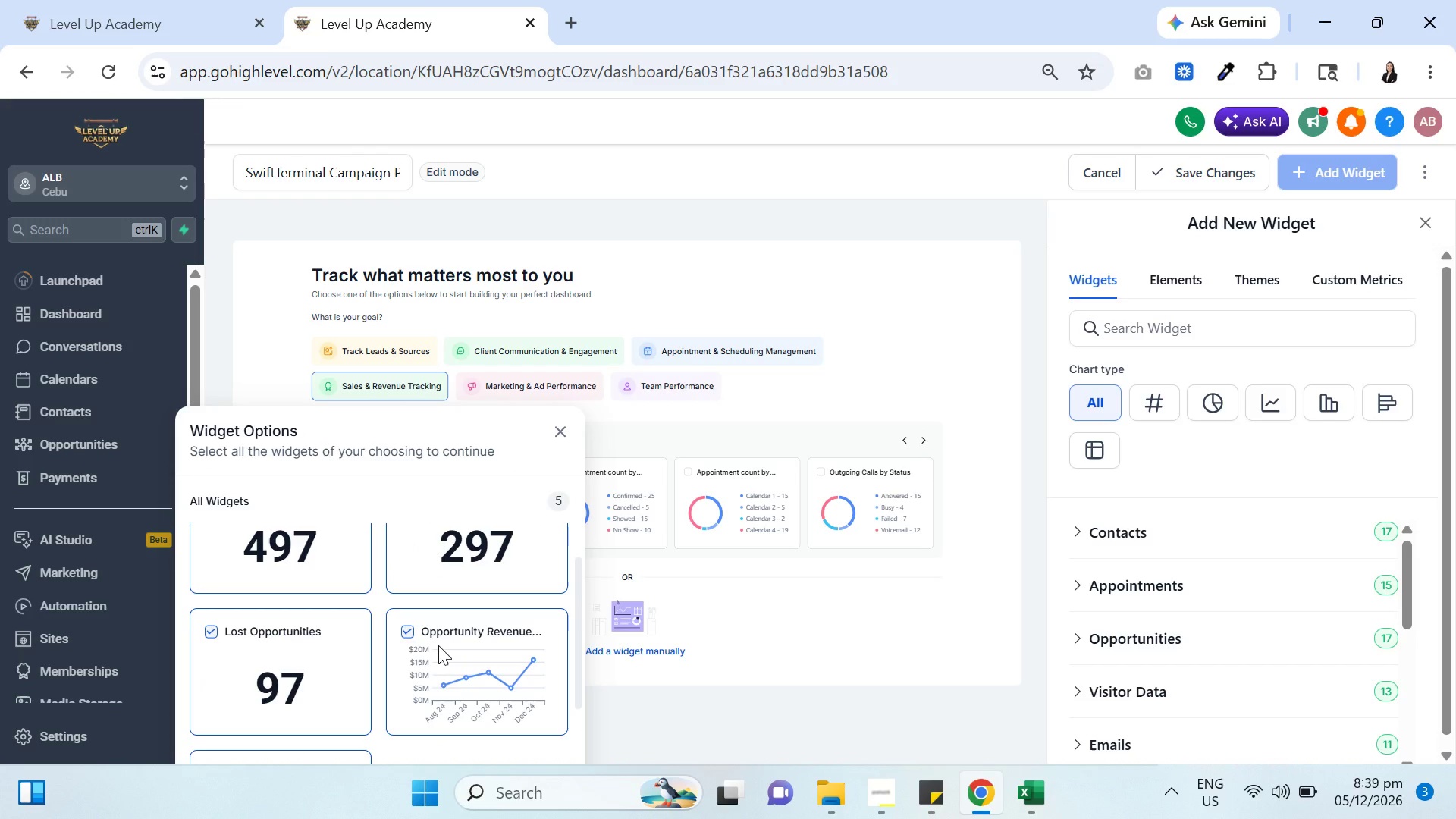 
wait(14.08)
 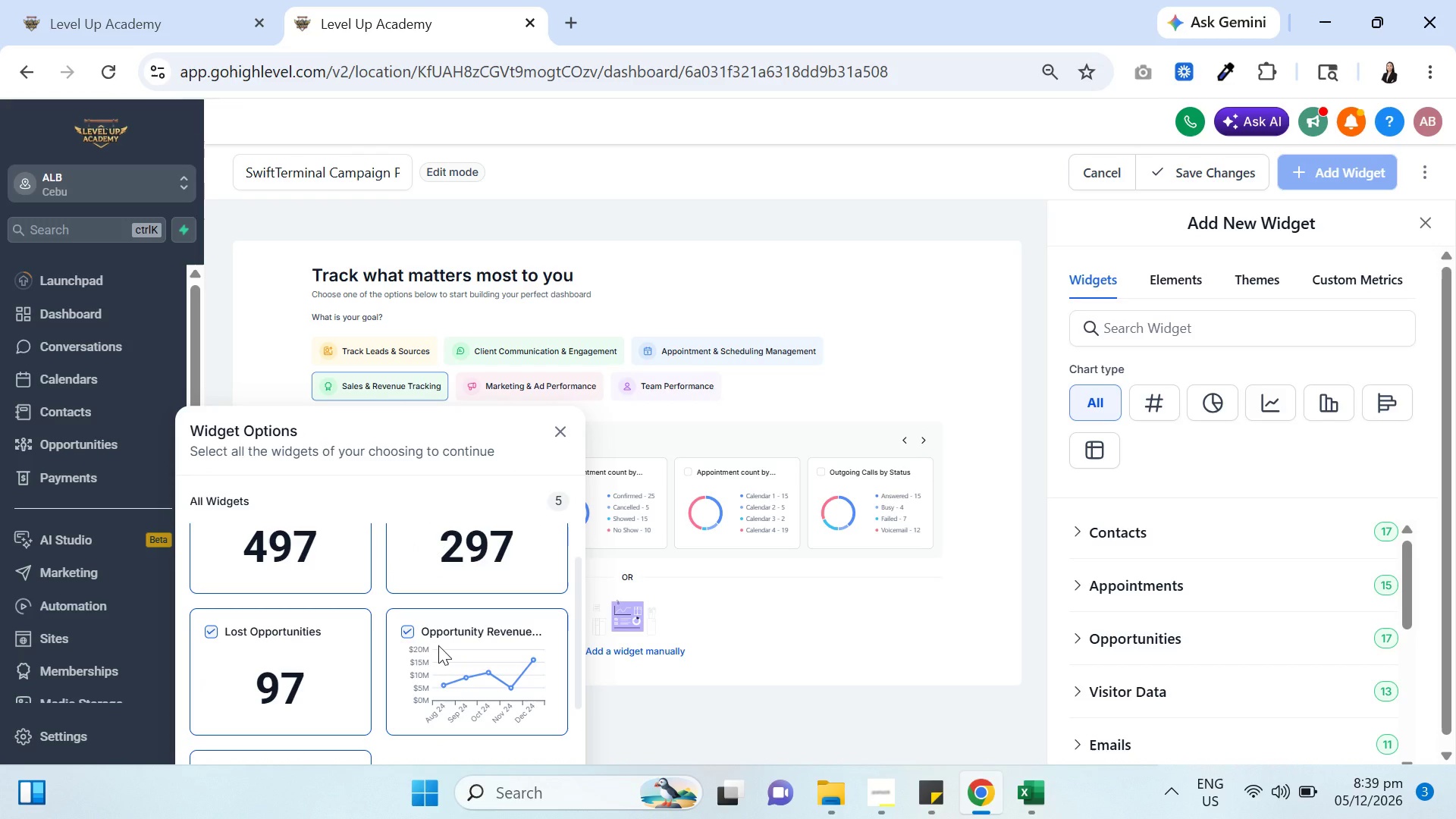 
left_click([1333, 408])
 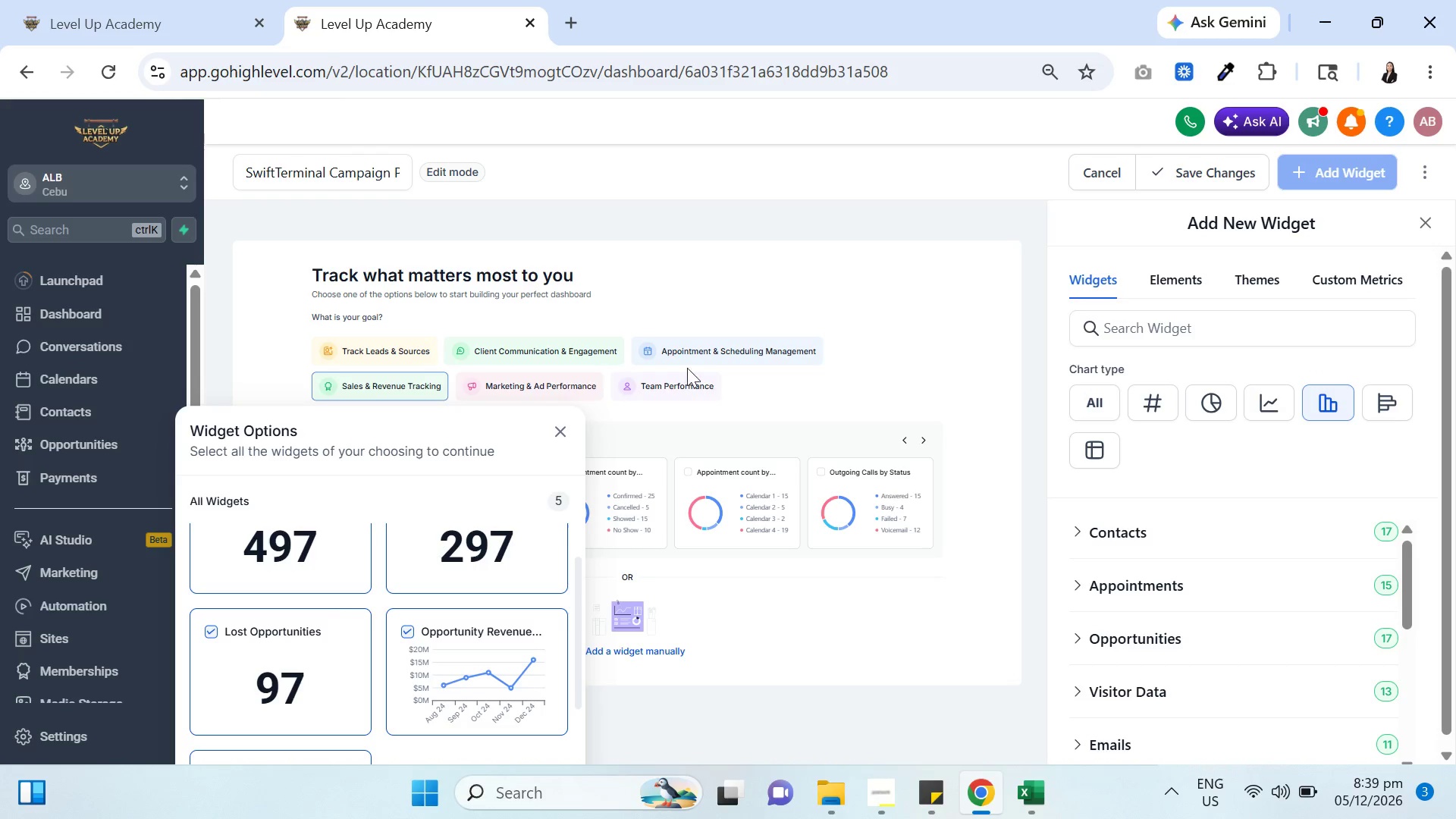 
left_click([556, 428])
 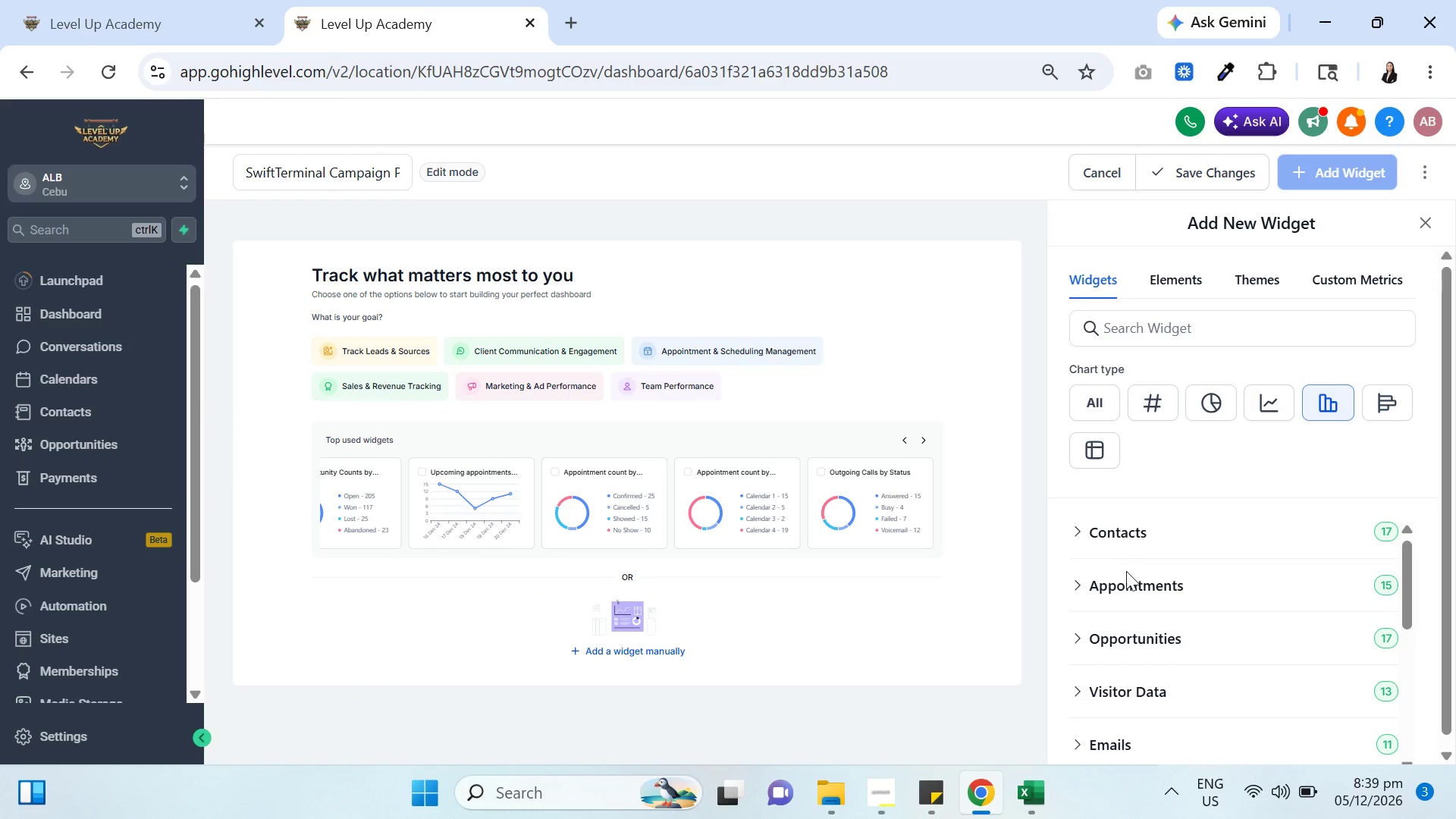 
left_click([1117, 633])
 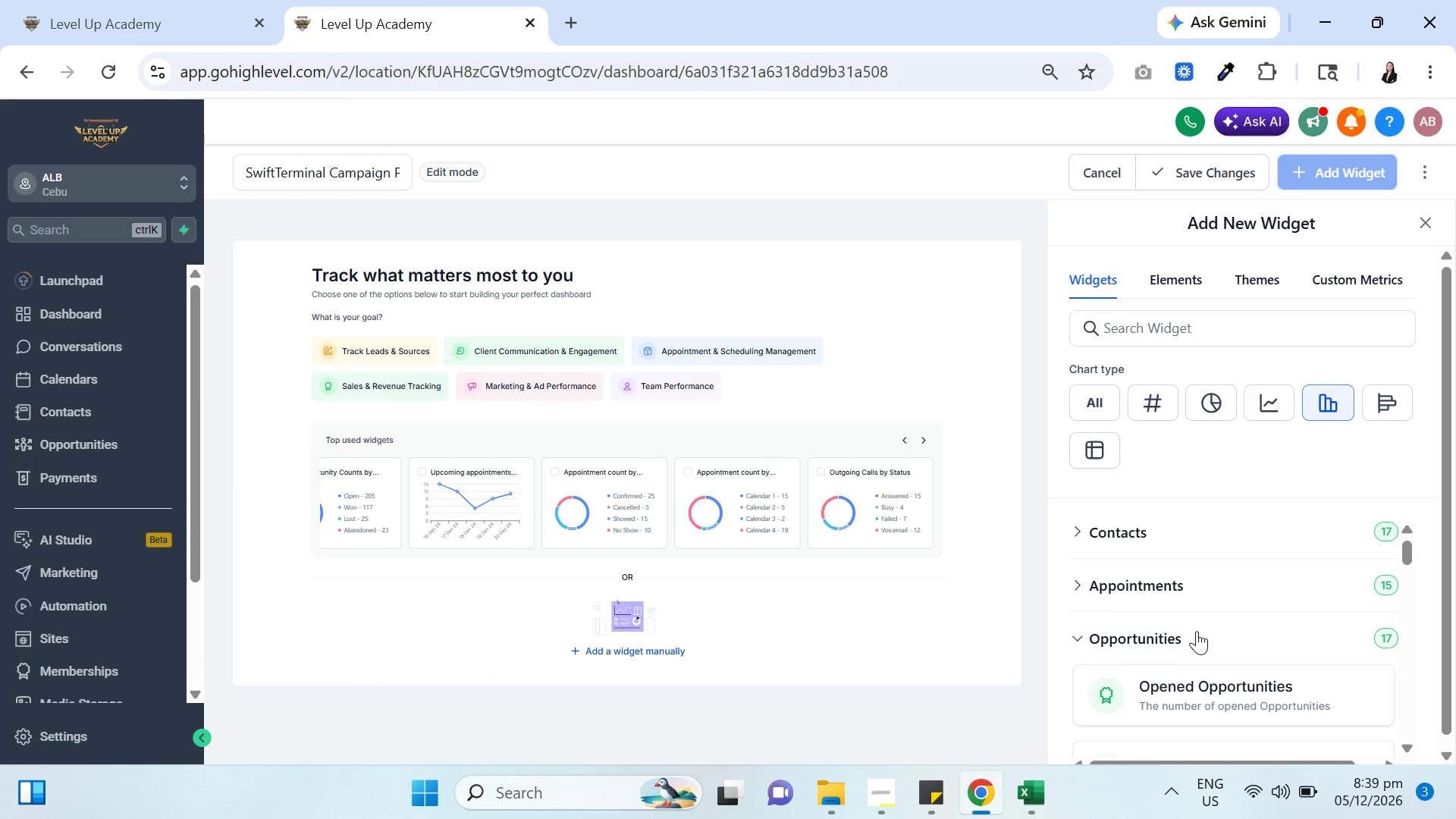 
scroll: coordinate [1179, 629], scroll_direction: down, amount: 4.0
 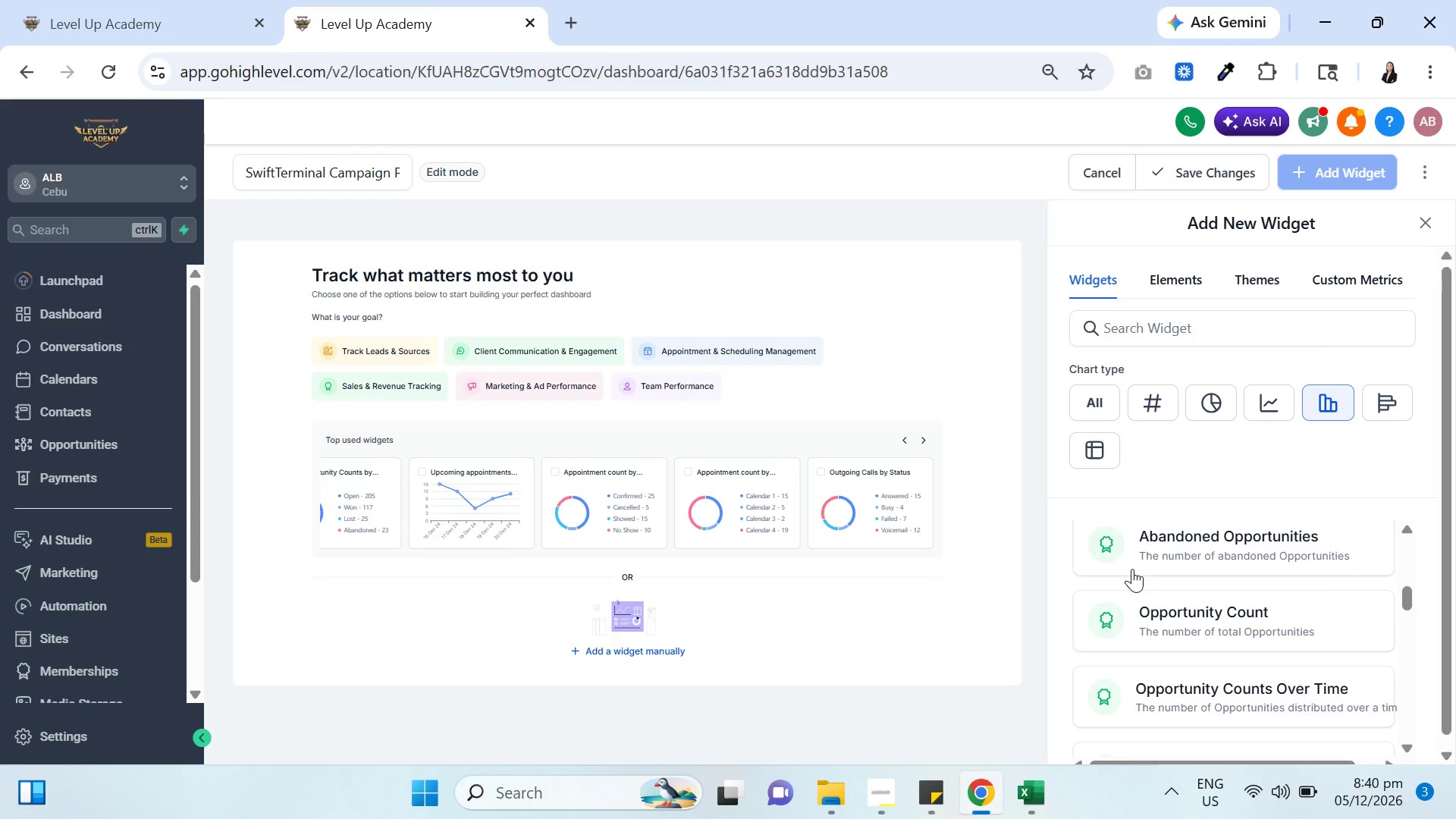 
wait(87.0)
 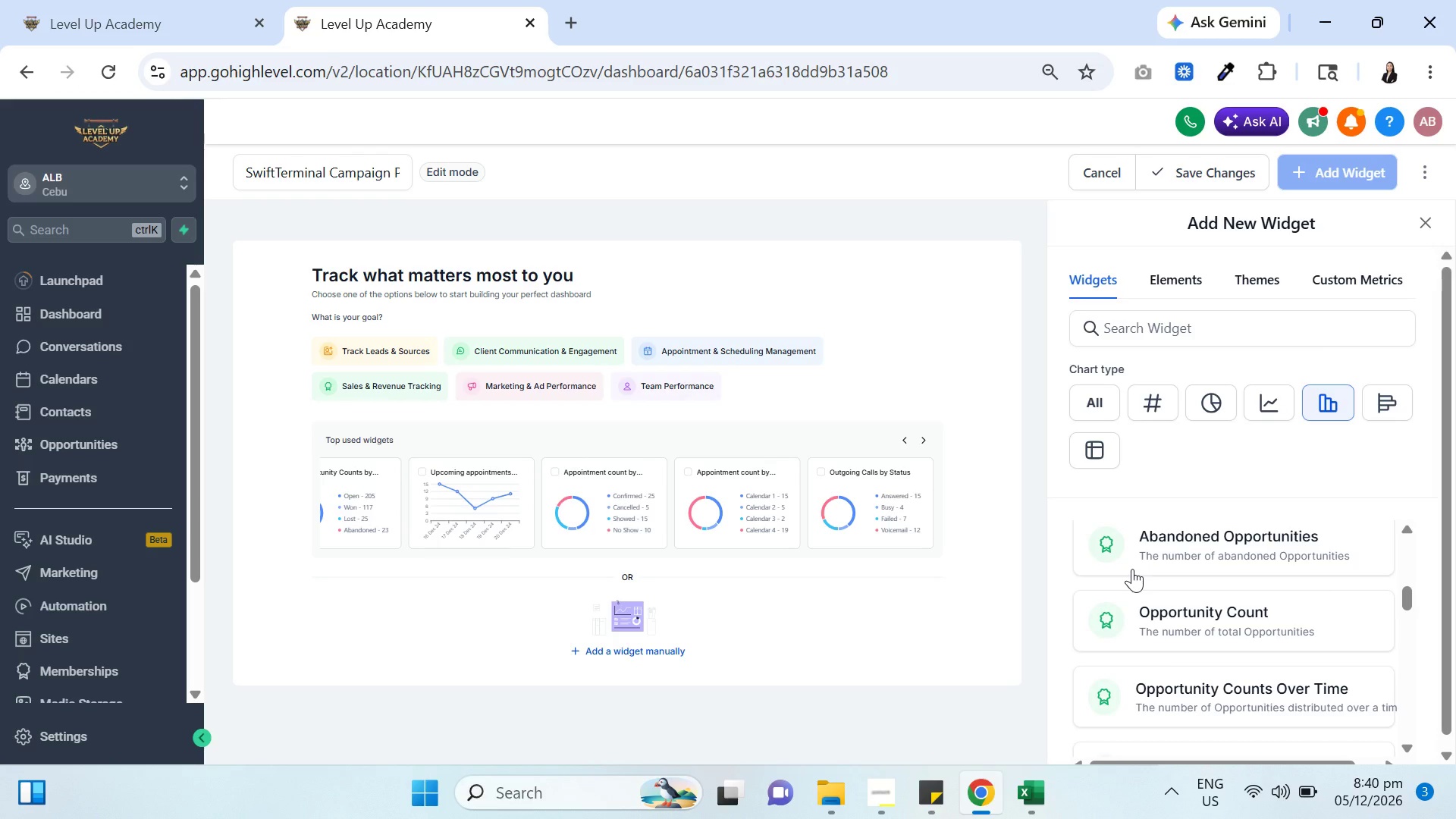 
scroll: coordinate [1237, 561], scroll_direction: down, amount: 1.0
 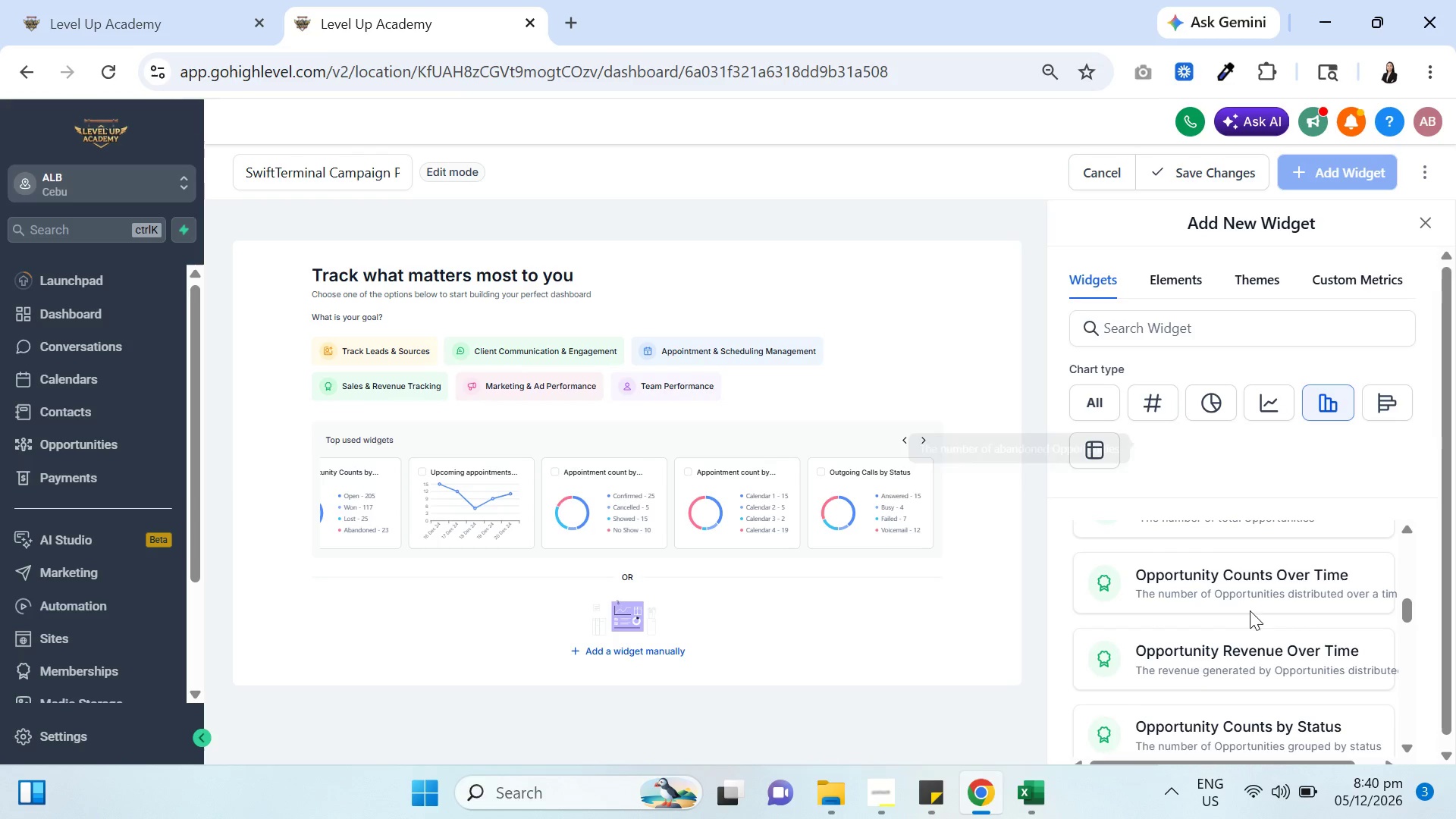 
scroll: coordinate [1247, 602], scroll_direction: up, amount: 1.0
 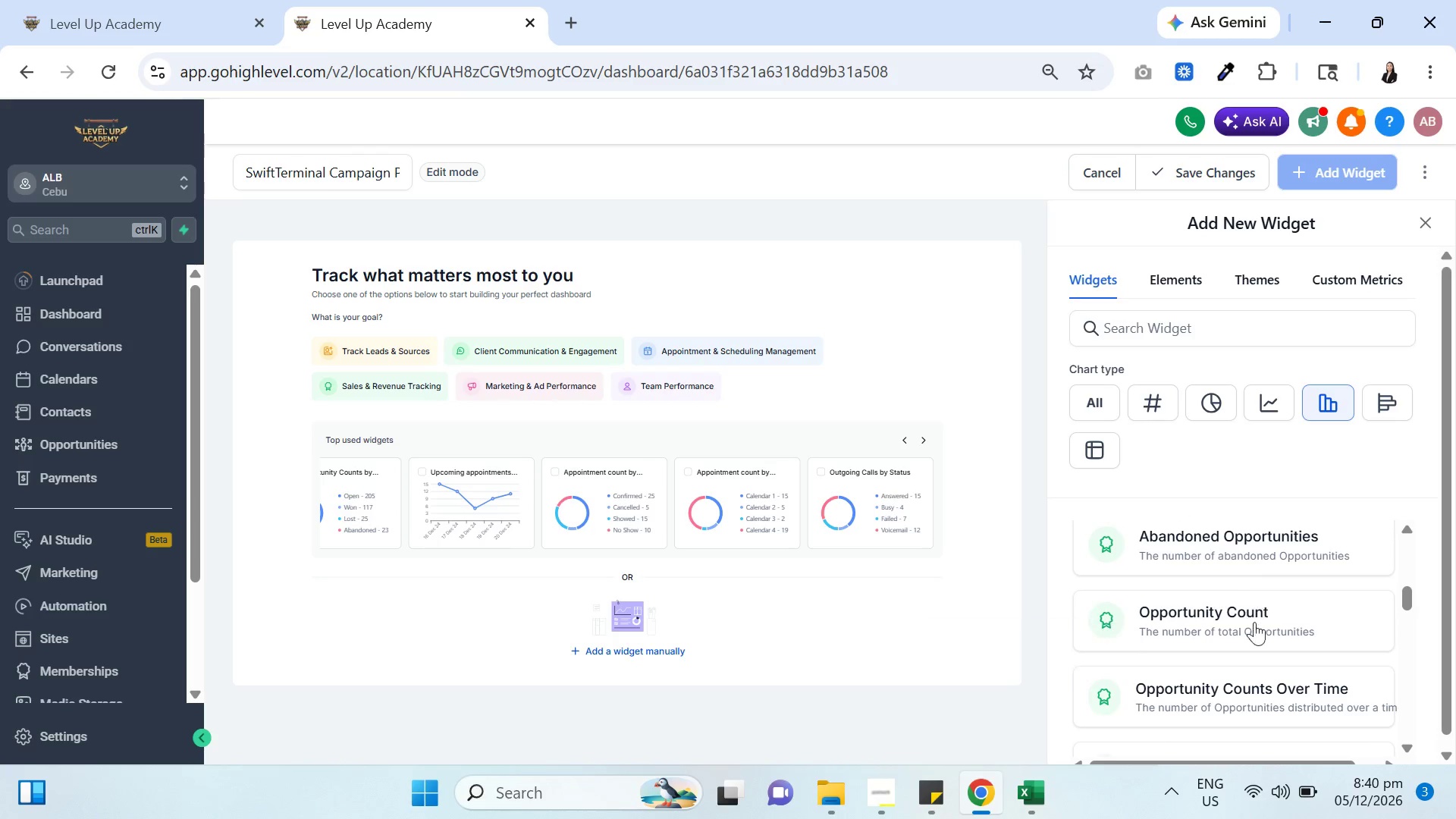 
scroll: coordinate [1238, 695], scroll_direction: down, amount: 3.0
 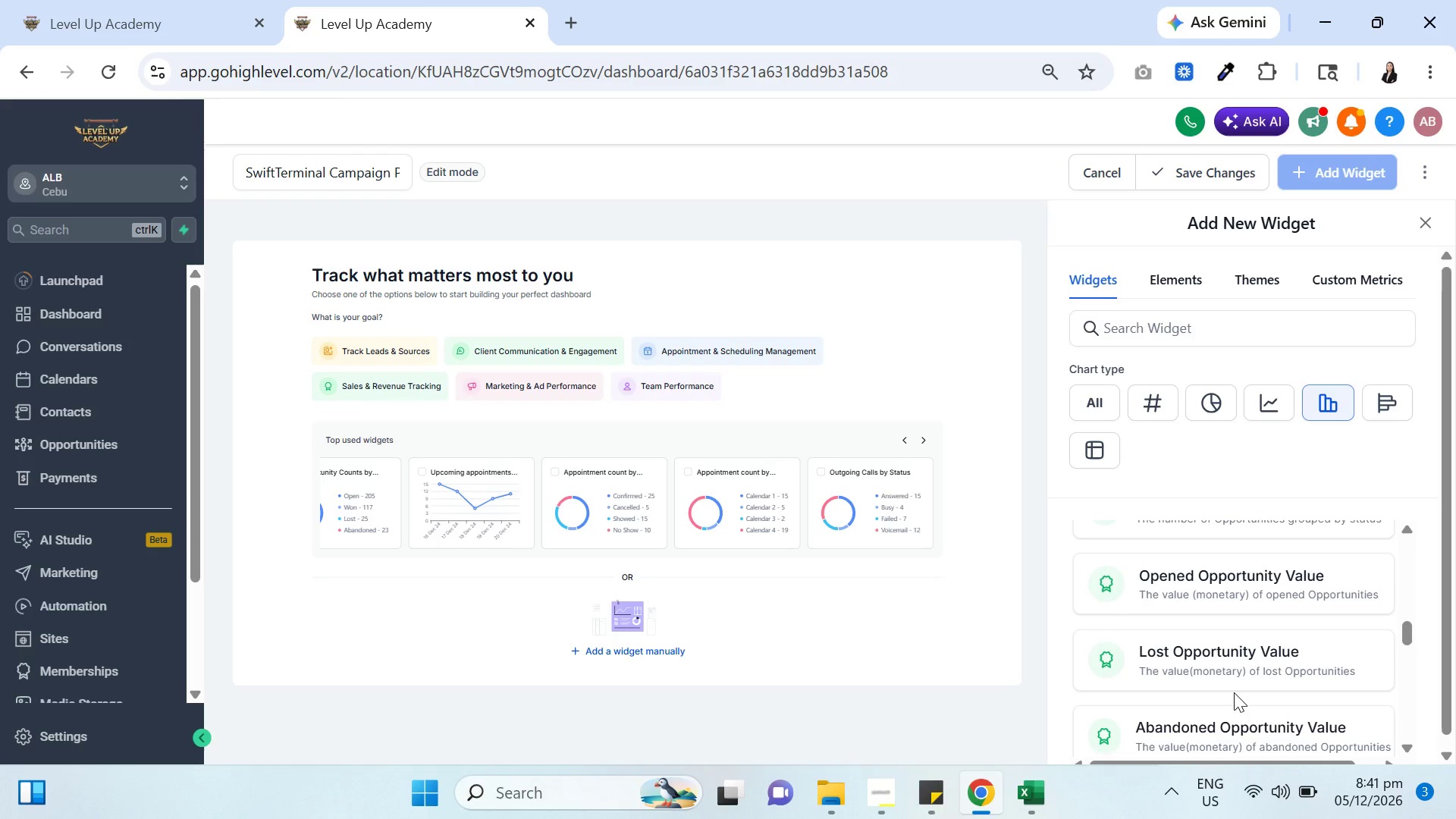 
wait(7.4)
 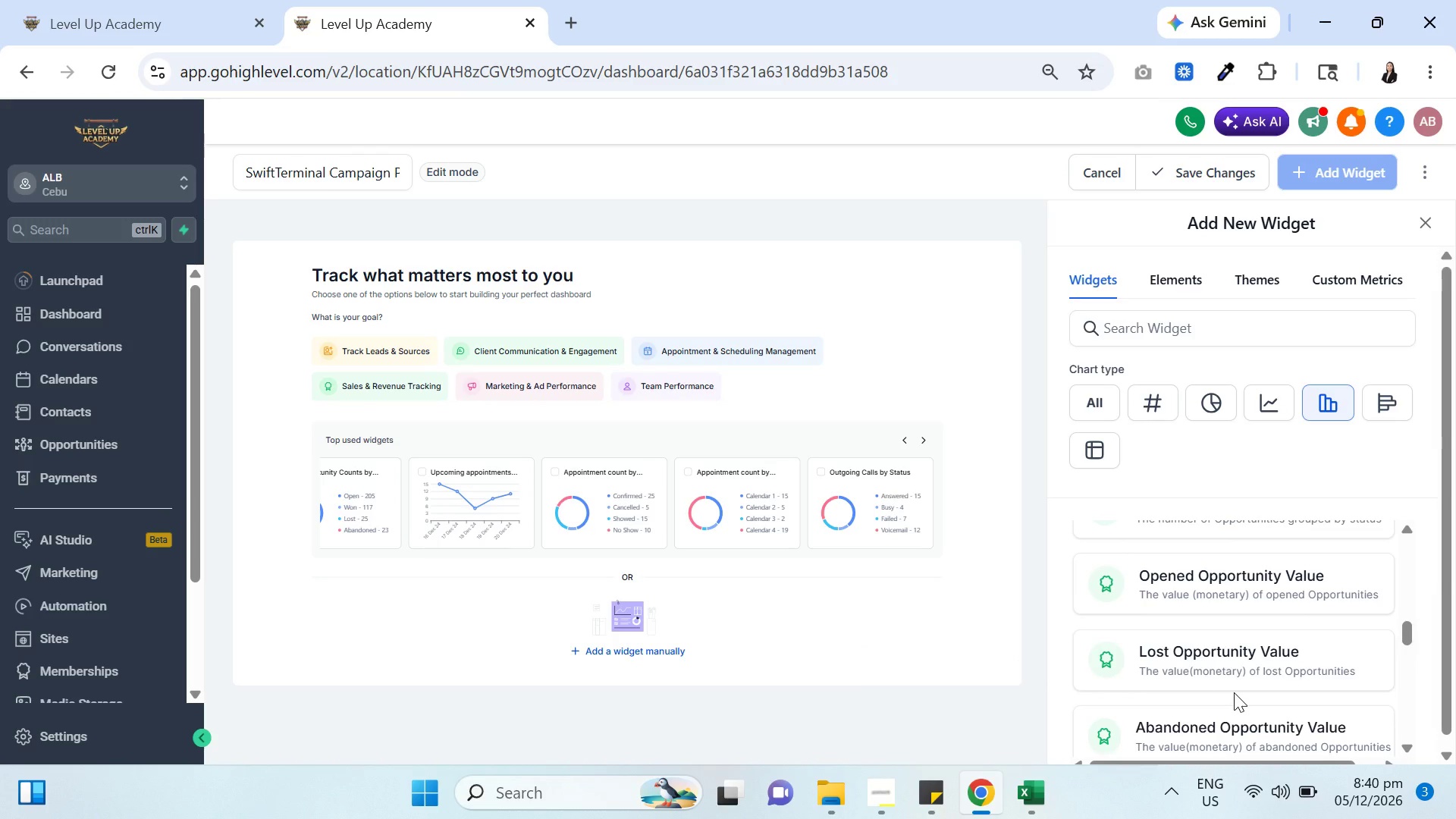 
scroll: coordinate [1242, 661], scroll_direction: down, amount: 5.0
 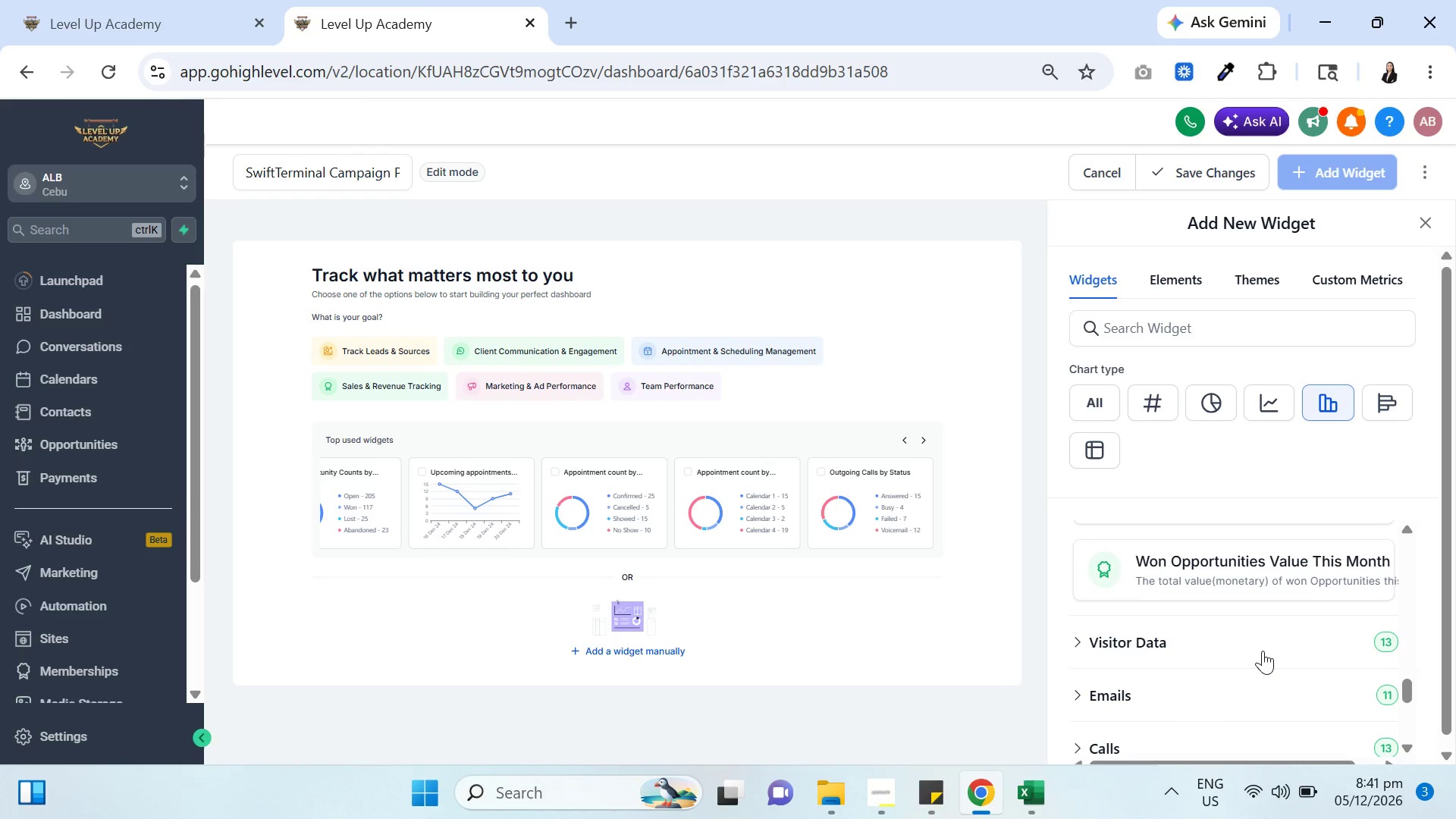 
scroll: coordinate [1262, 649], scroll_direction: up, amount: 1.0
 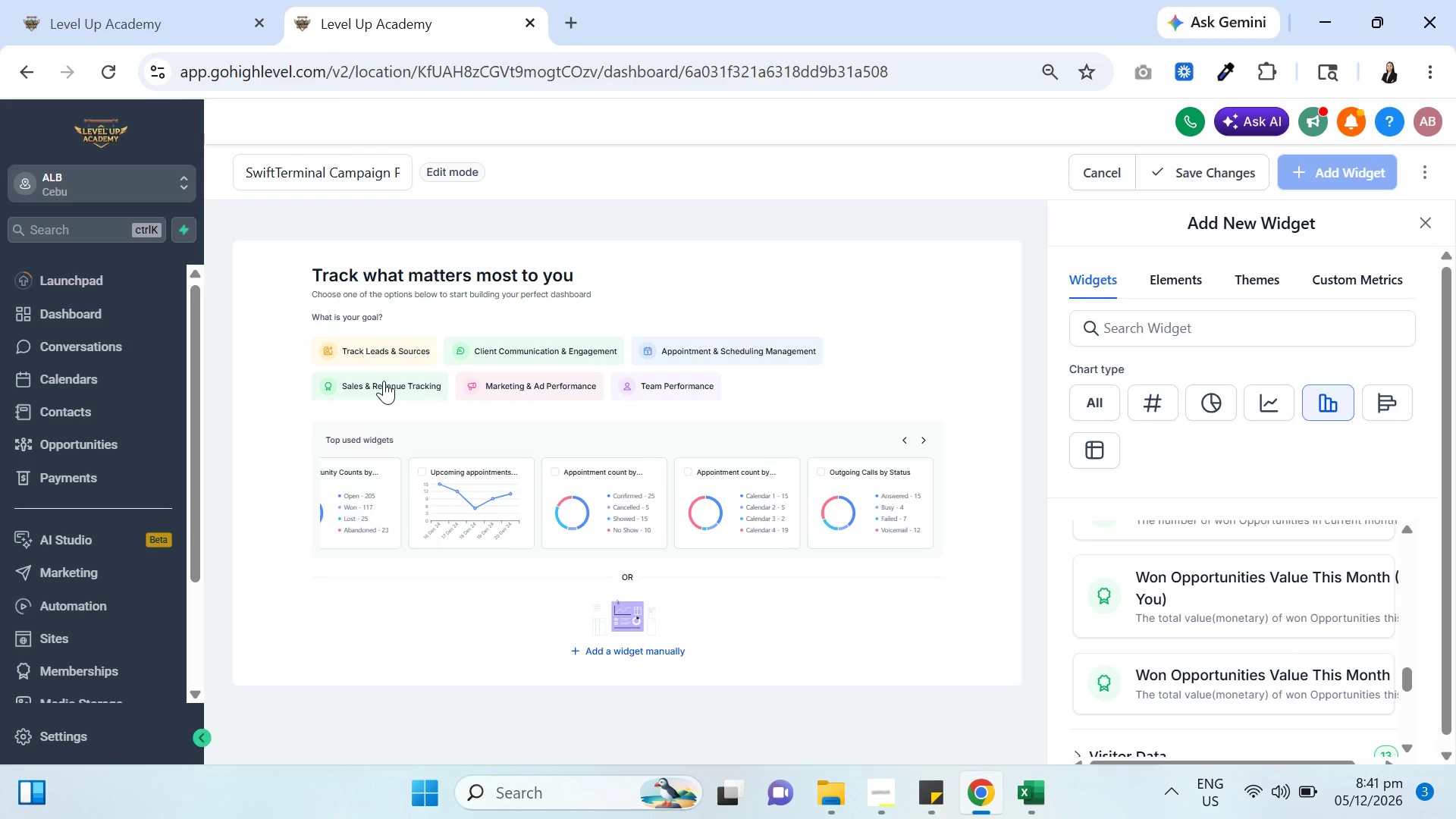 
left_click([388, 383])
 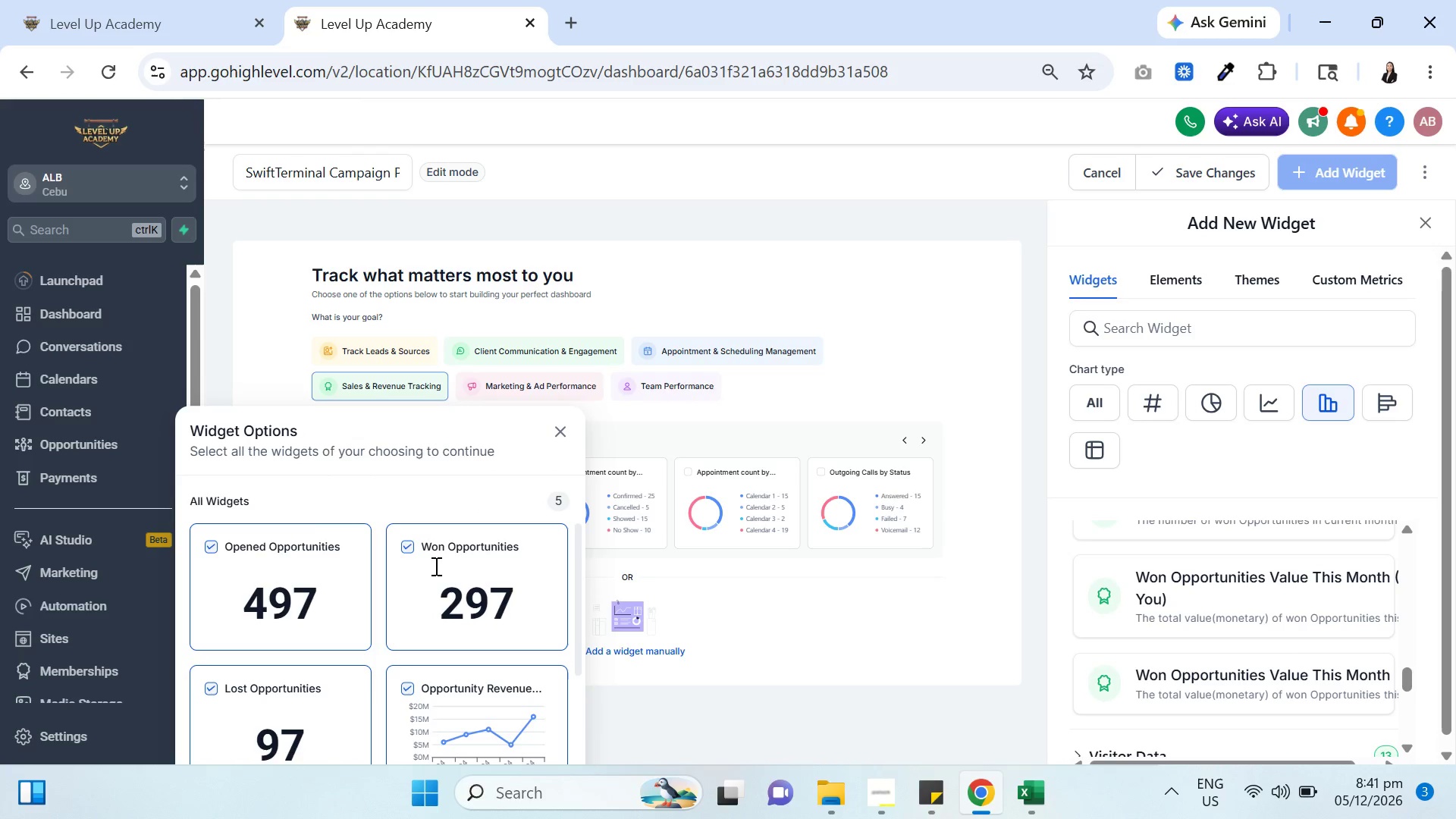 
scroll: coordinate [436, 662], scroll_direction: down, amount: 1.0
 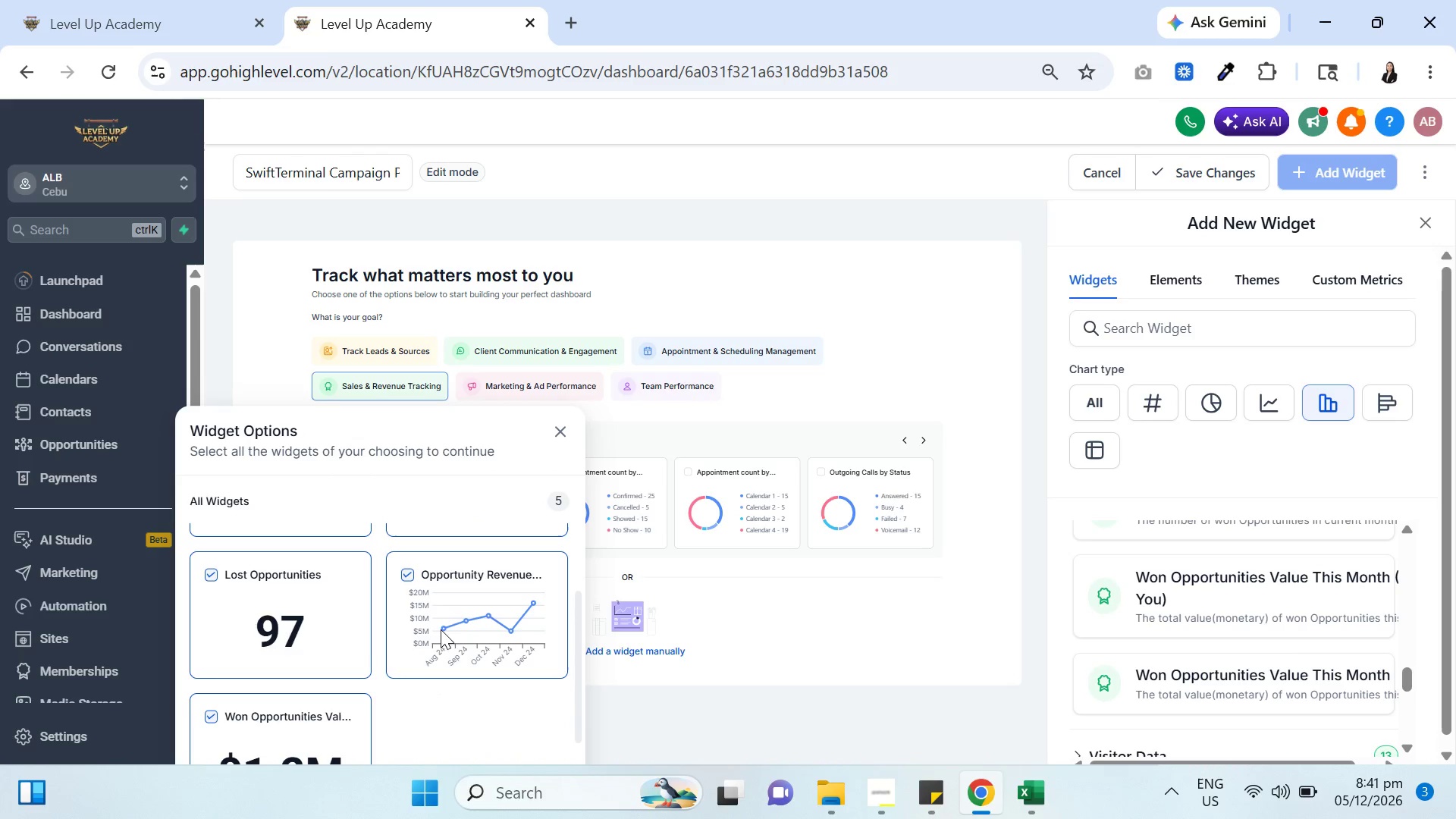 
left_click([441, 620])
 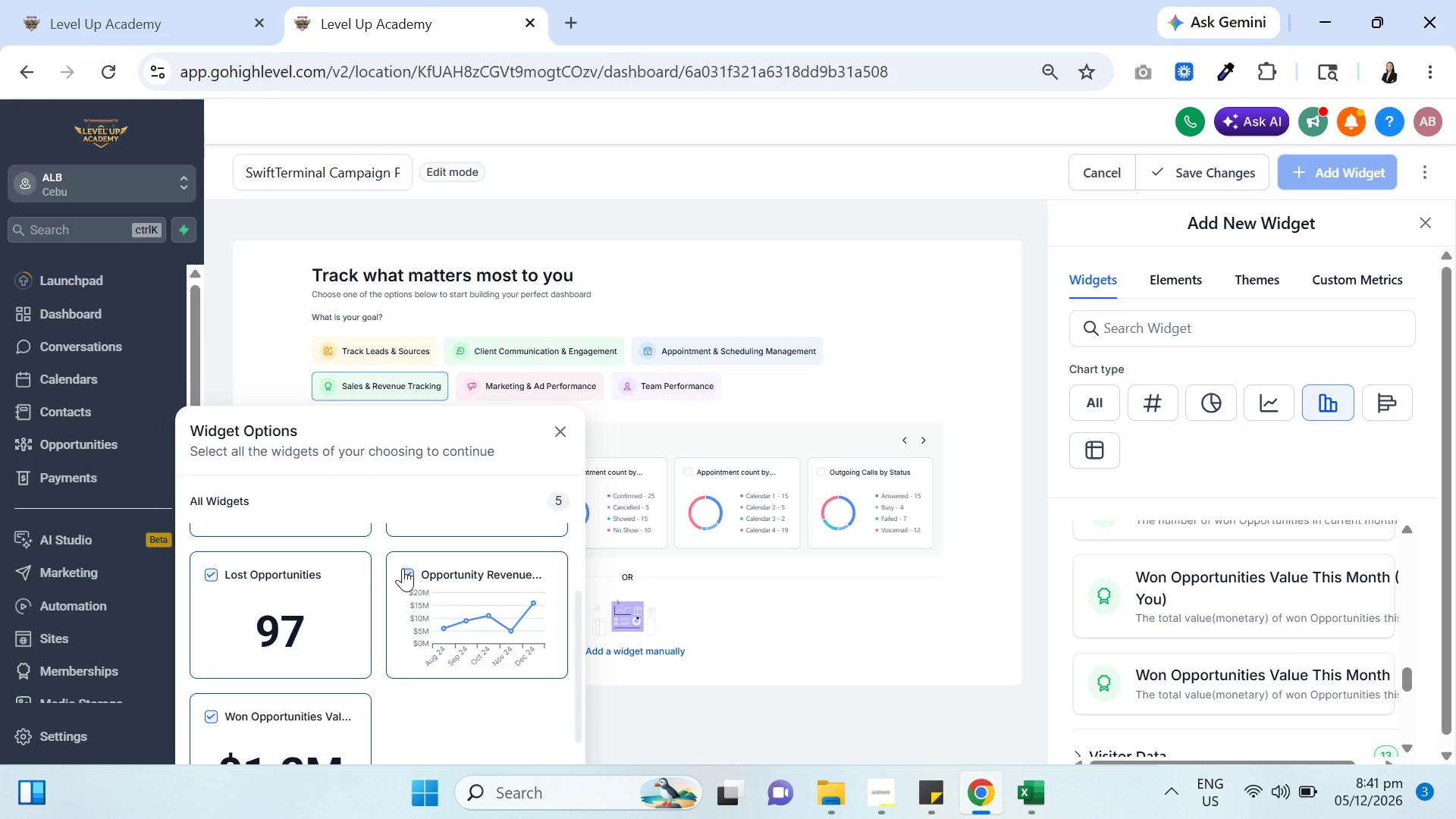 
left_click([410, 572])
 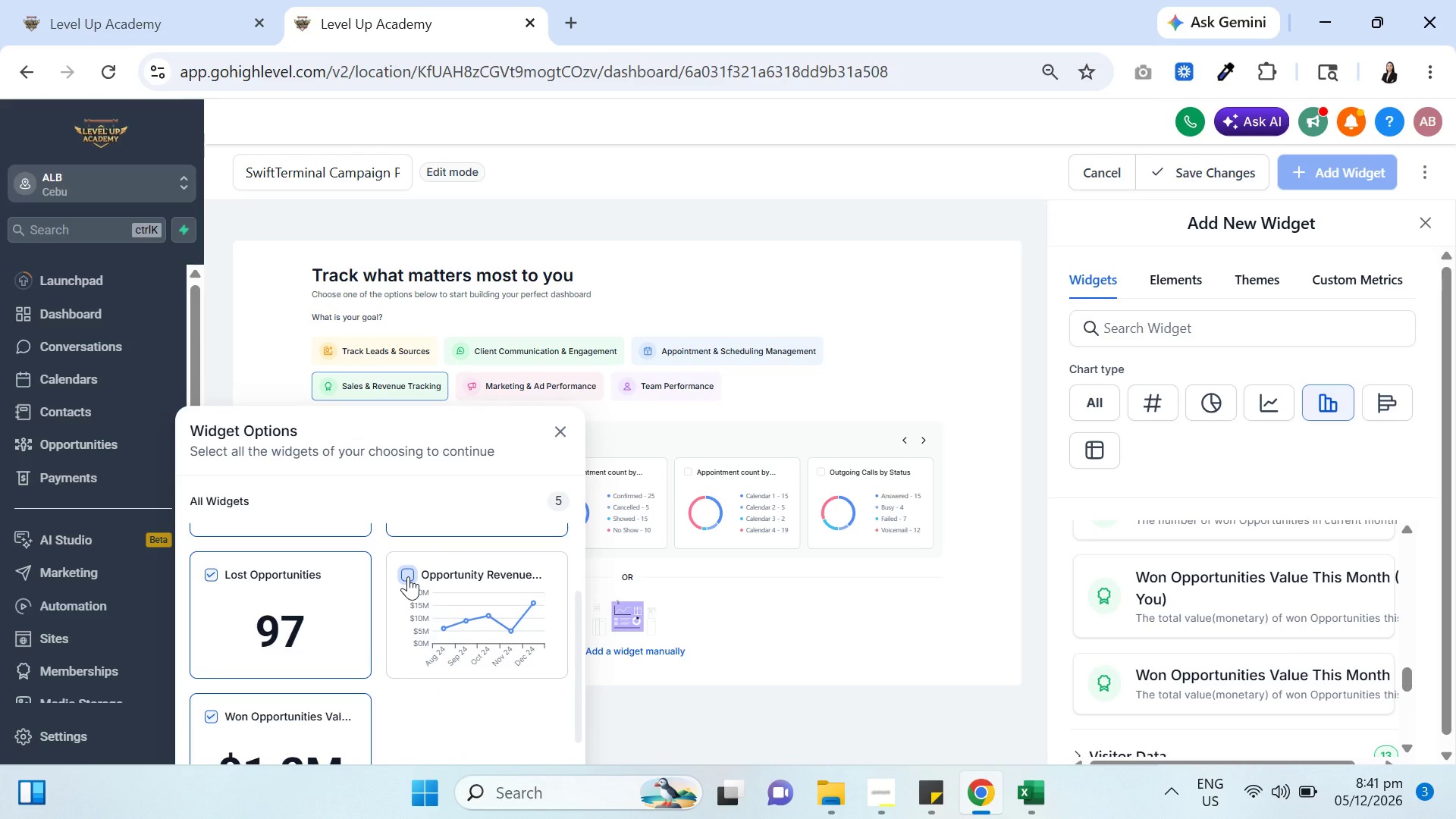 
left_click([408, 576])
 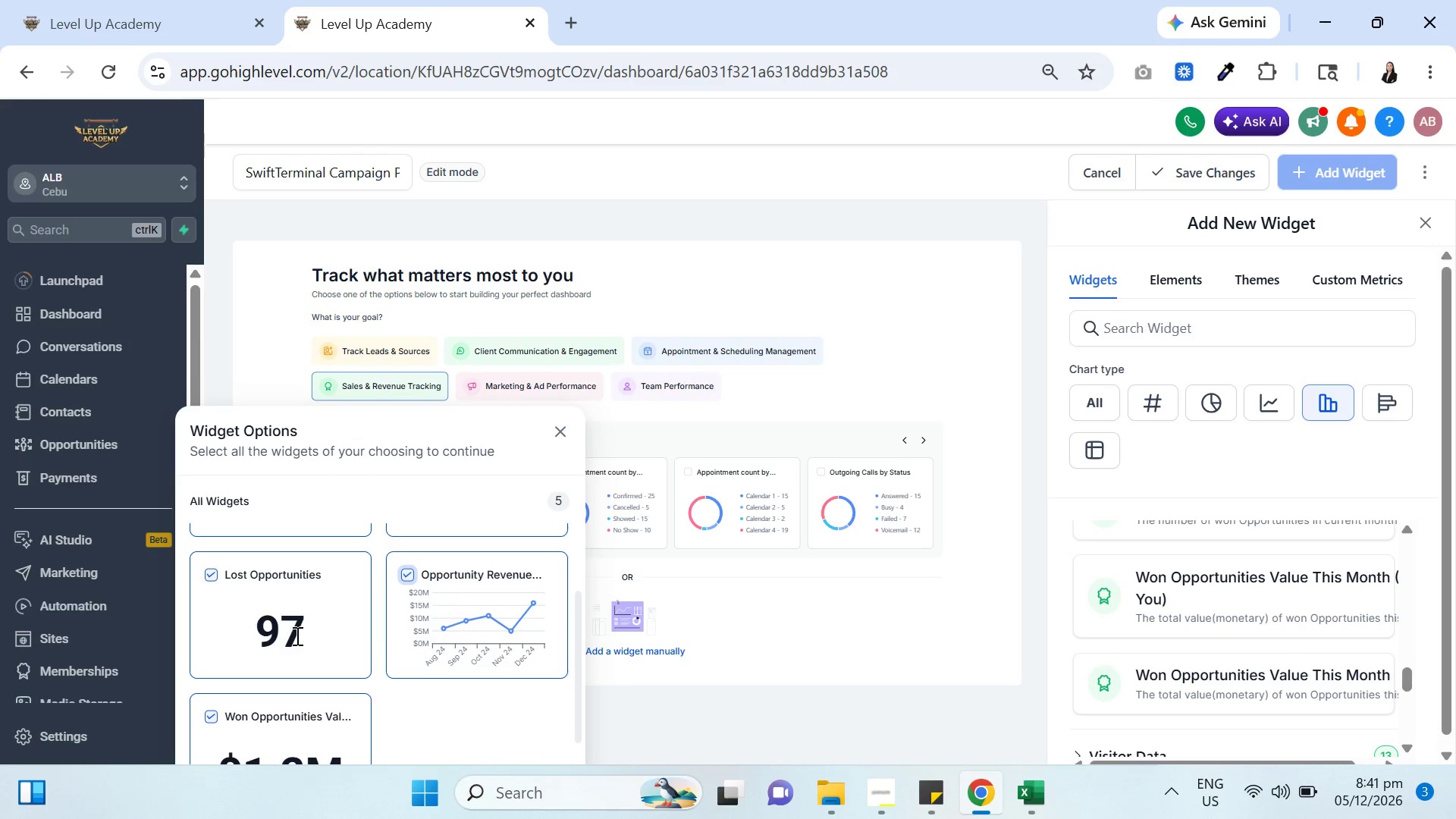 
scroll: coordinate [299, 636], scroll_direction: down, amount: 5.0
 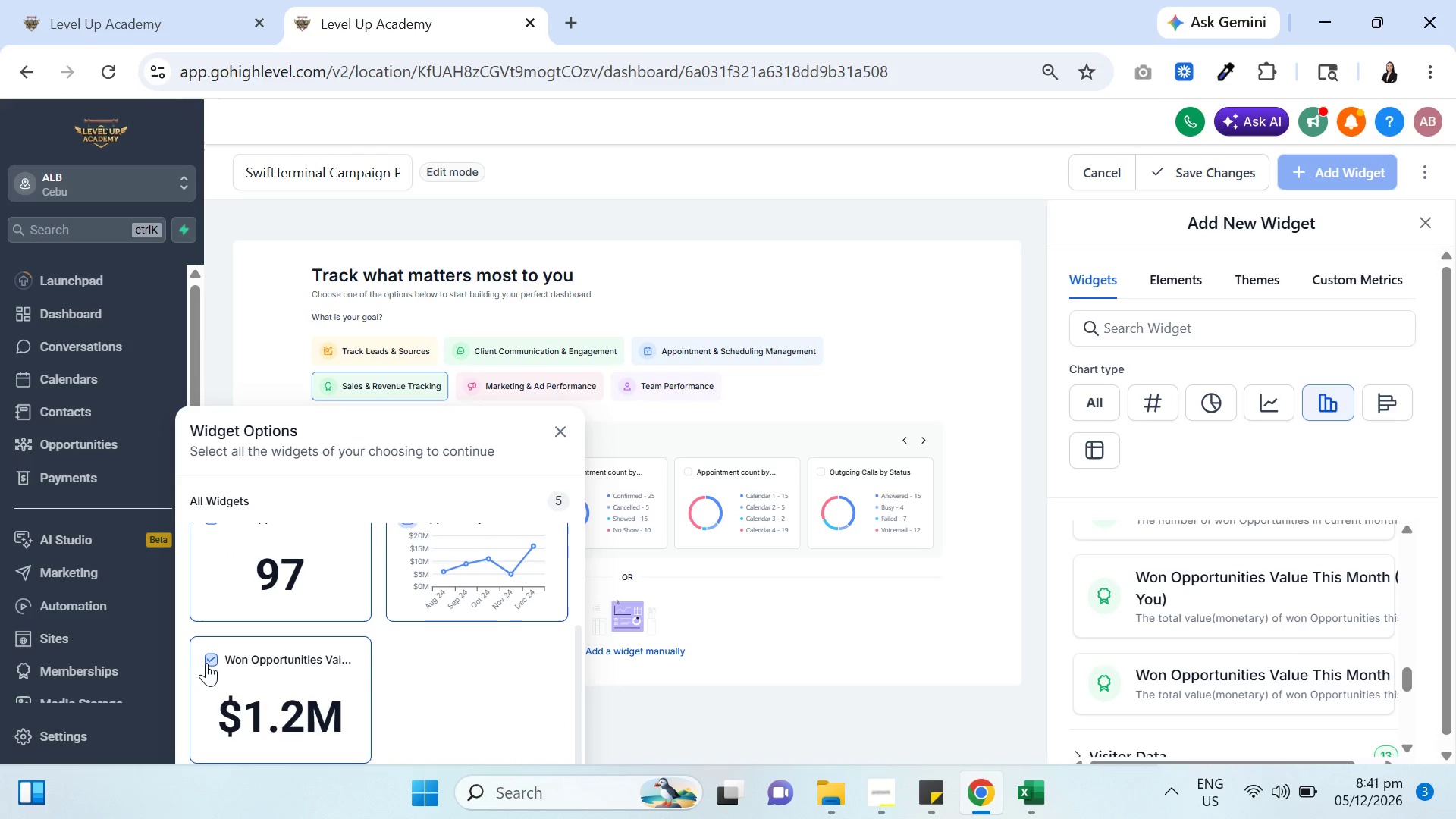 
left_click([209, 659])
 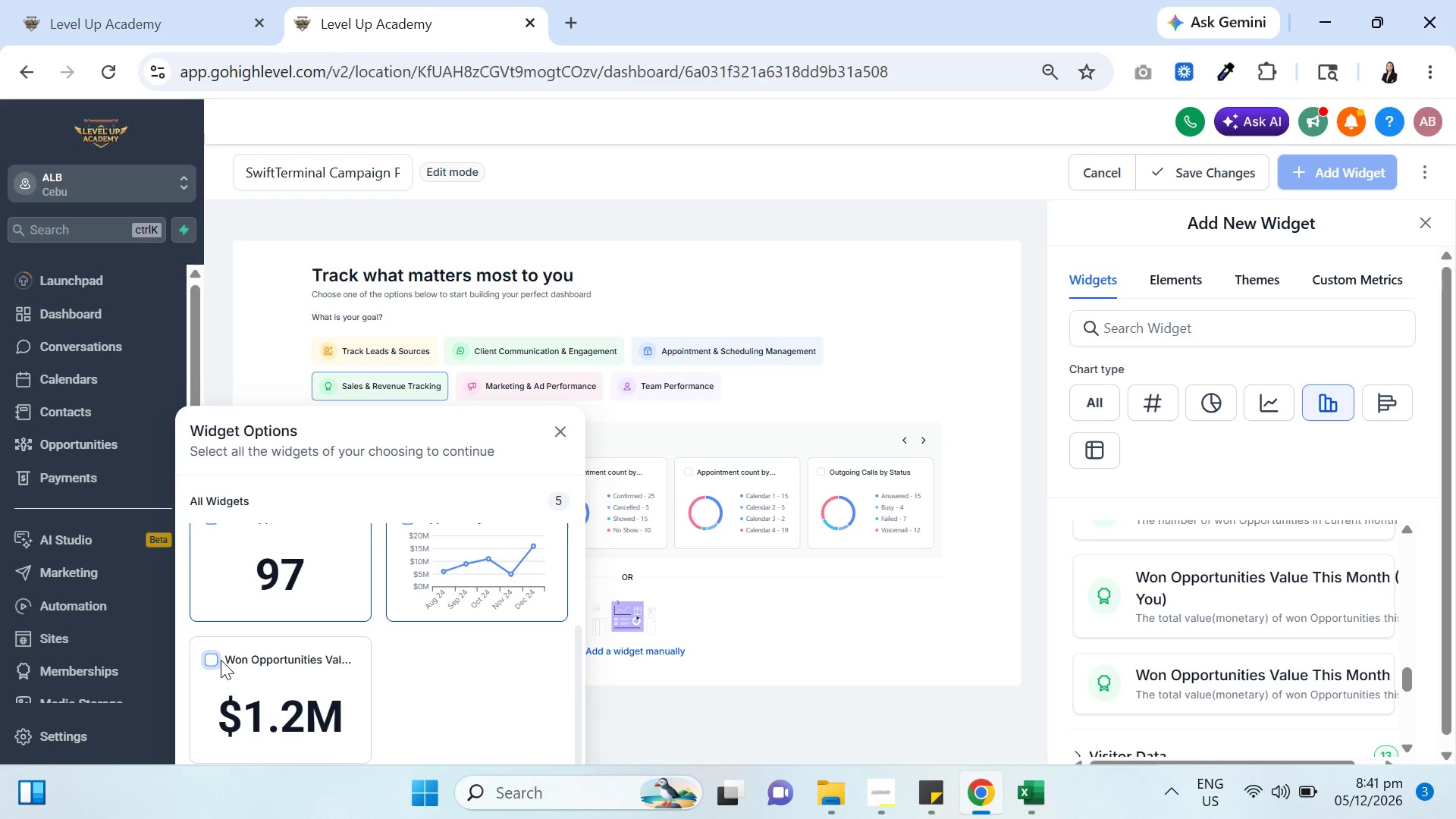 
scroll: coordinate [221, 660], scroll_direction: up, amount: 1.0
 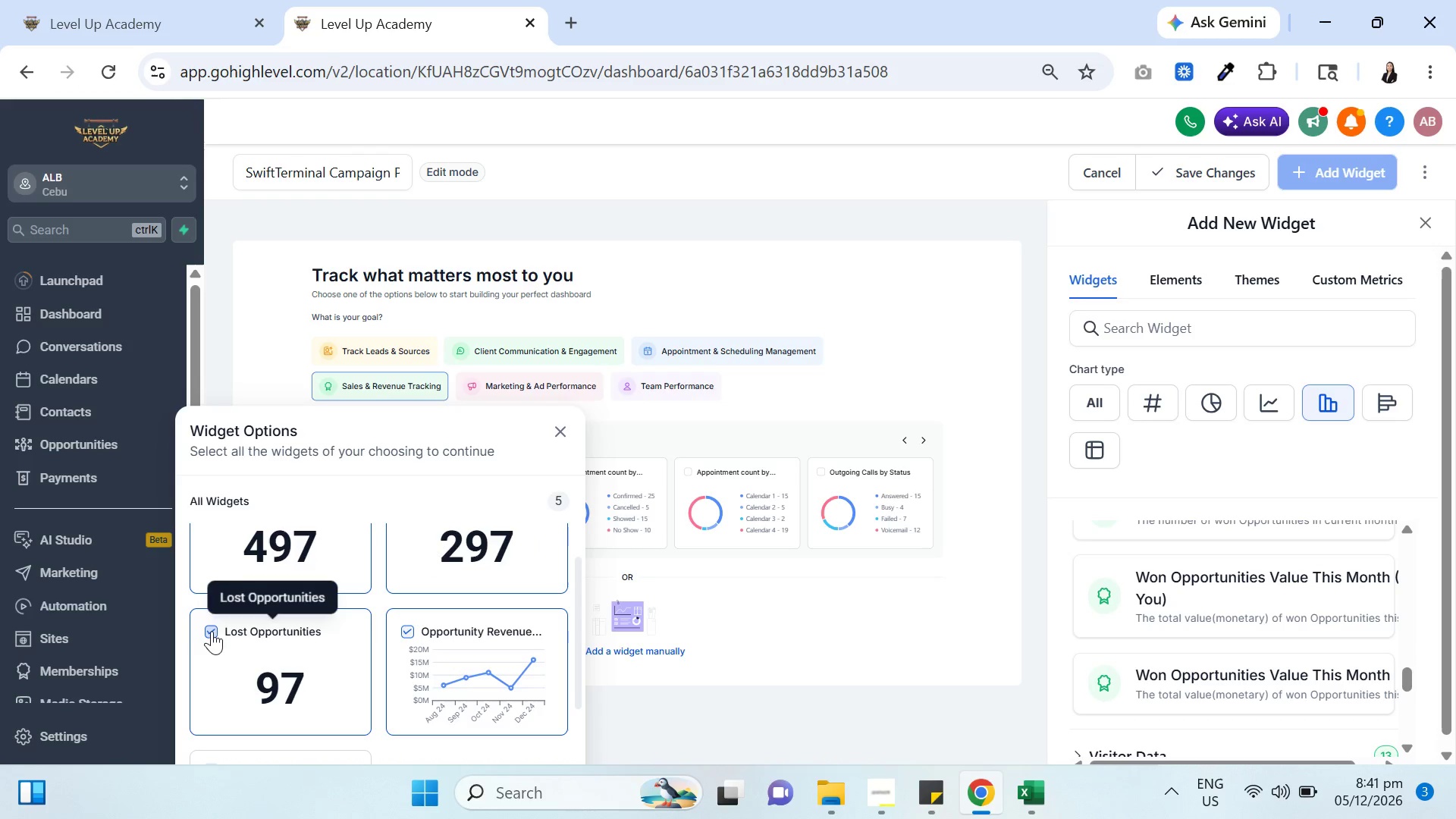 
left_click([212, 635])
 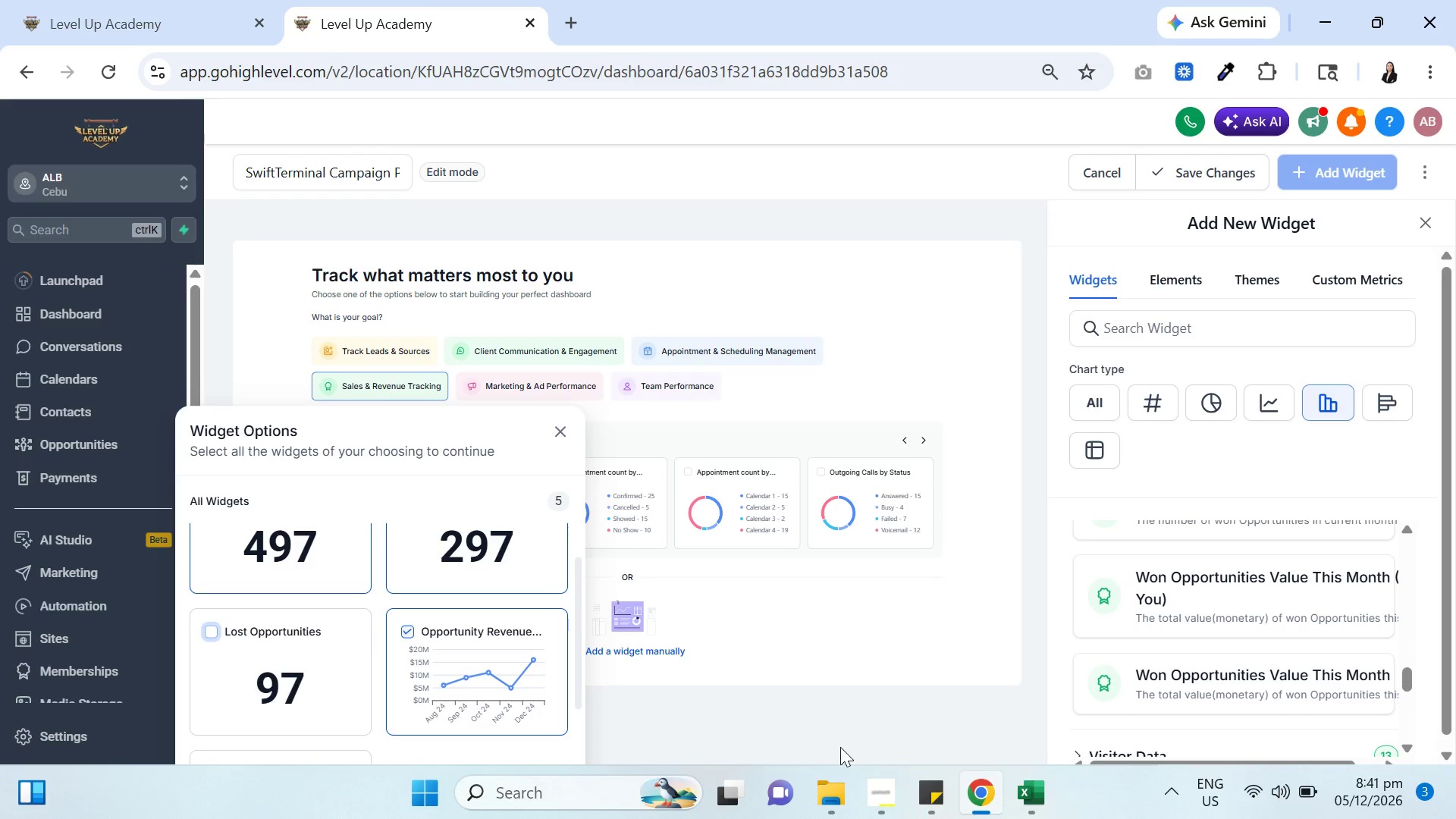 
left_click([880, 809])